 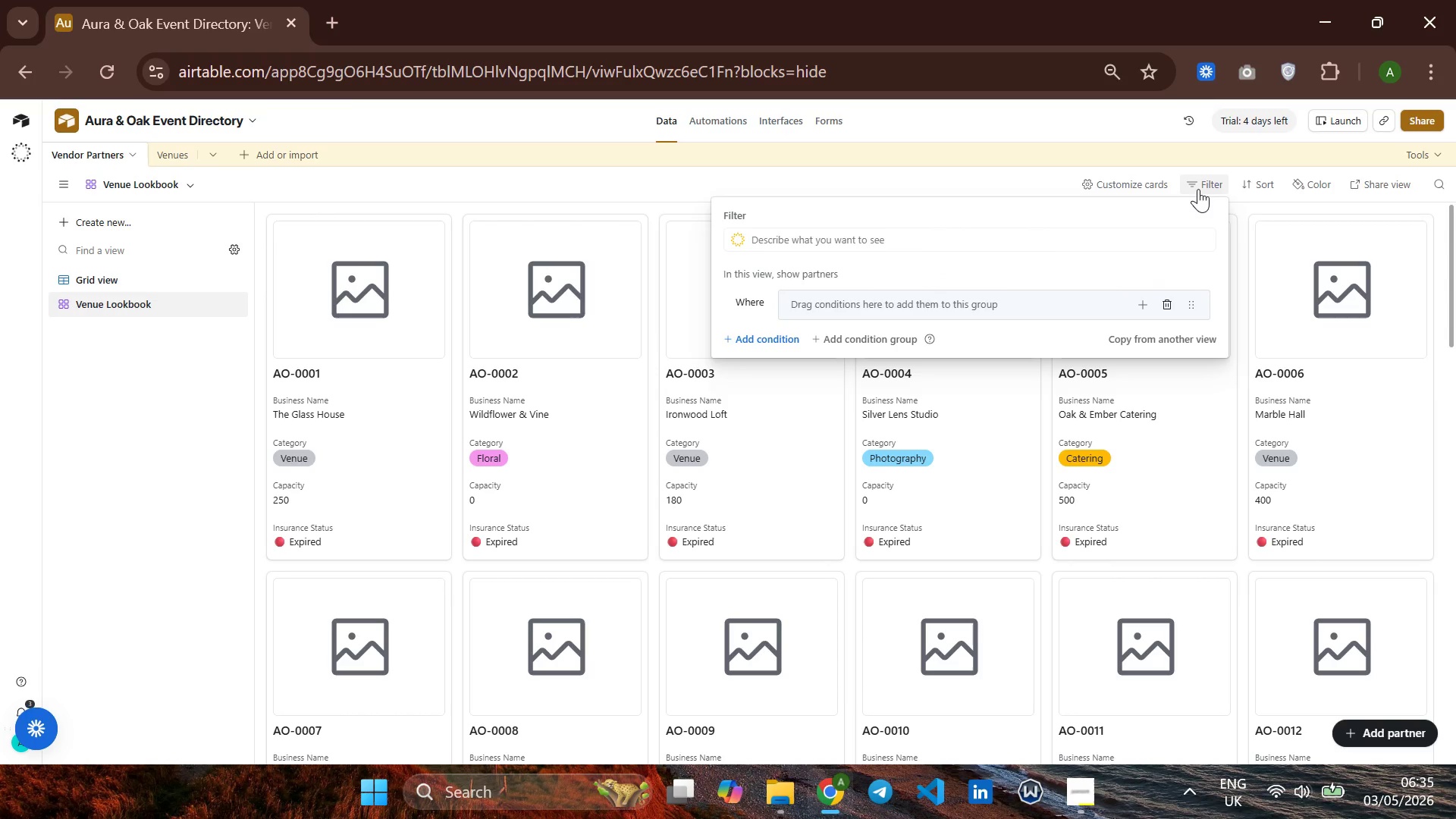 
left_click([764, 344])
 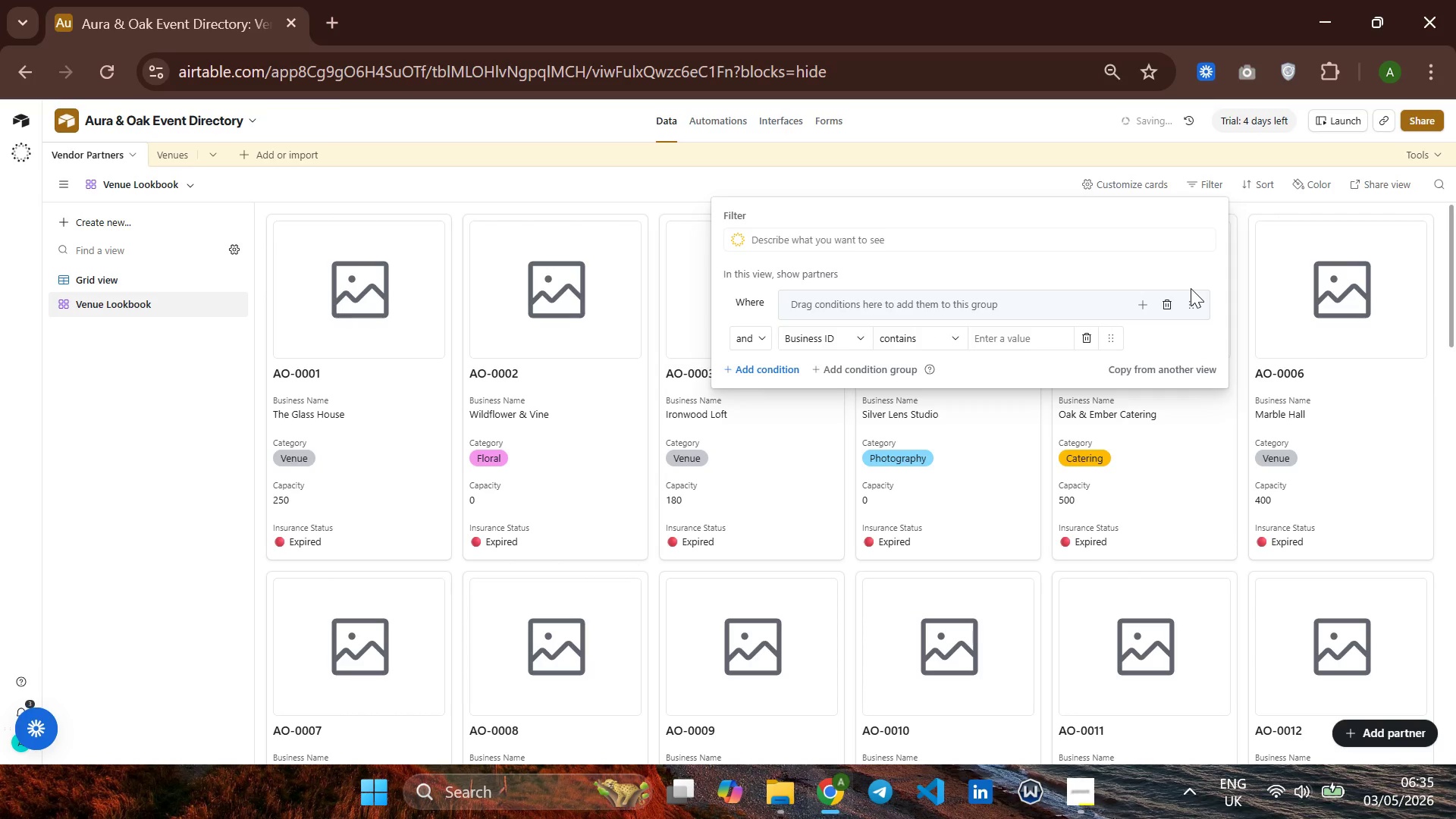 
left_click([1169, 303])
 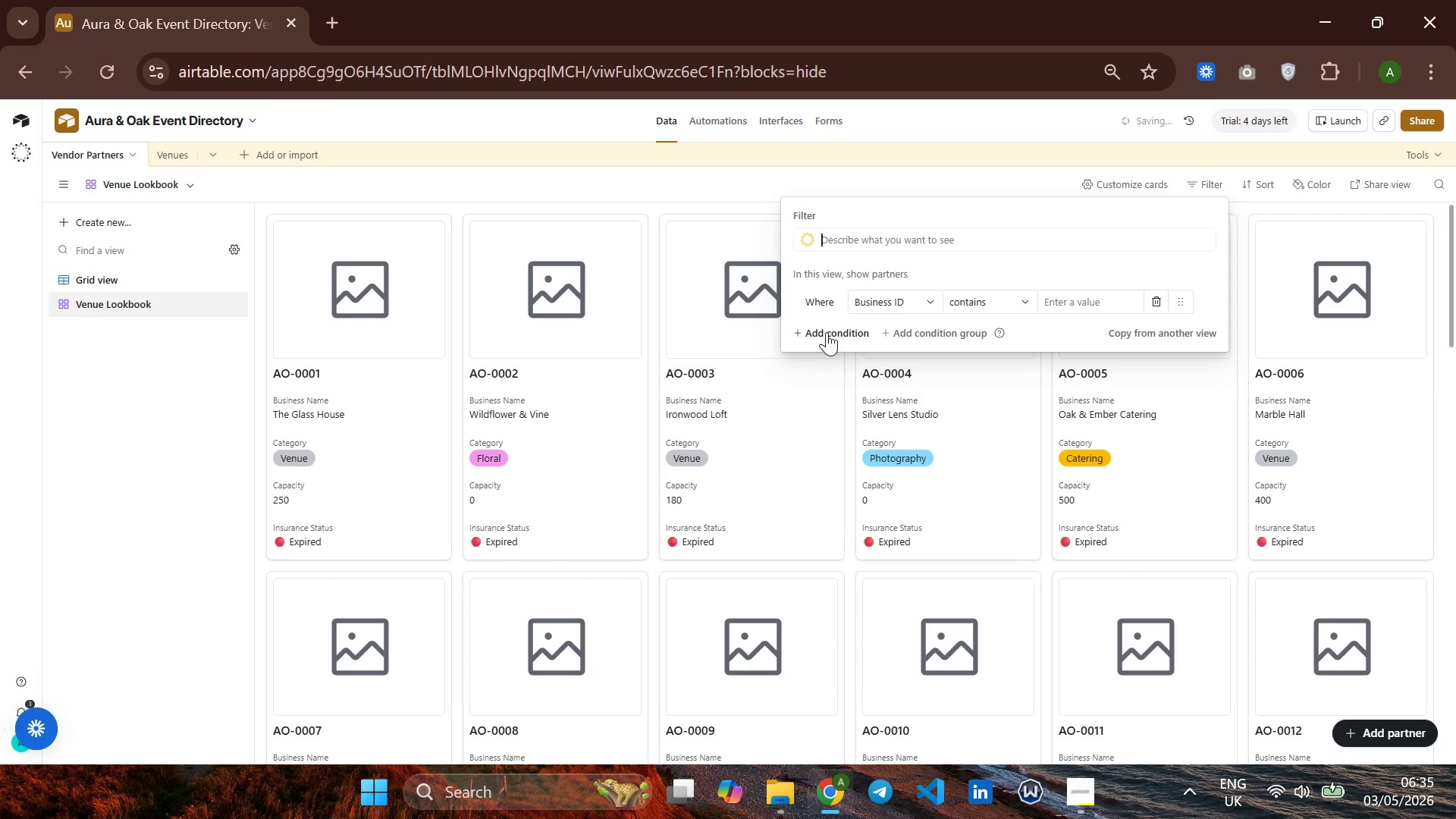 
left_click([827, 332])
 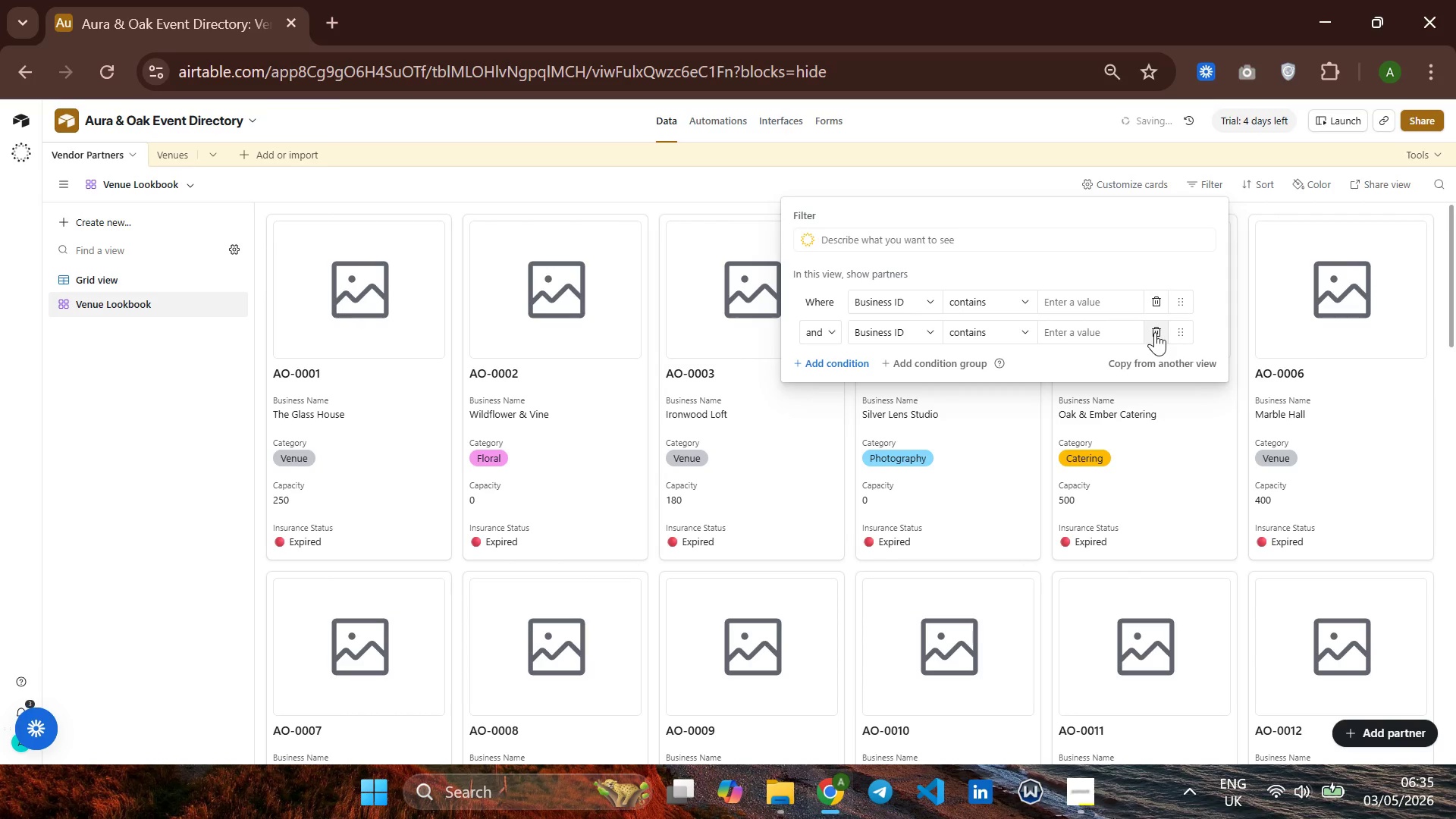 
left_click([1158, 335])
 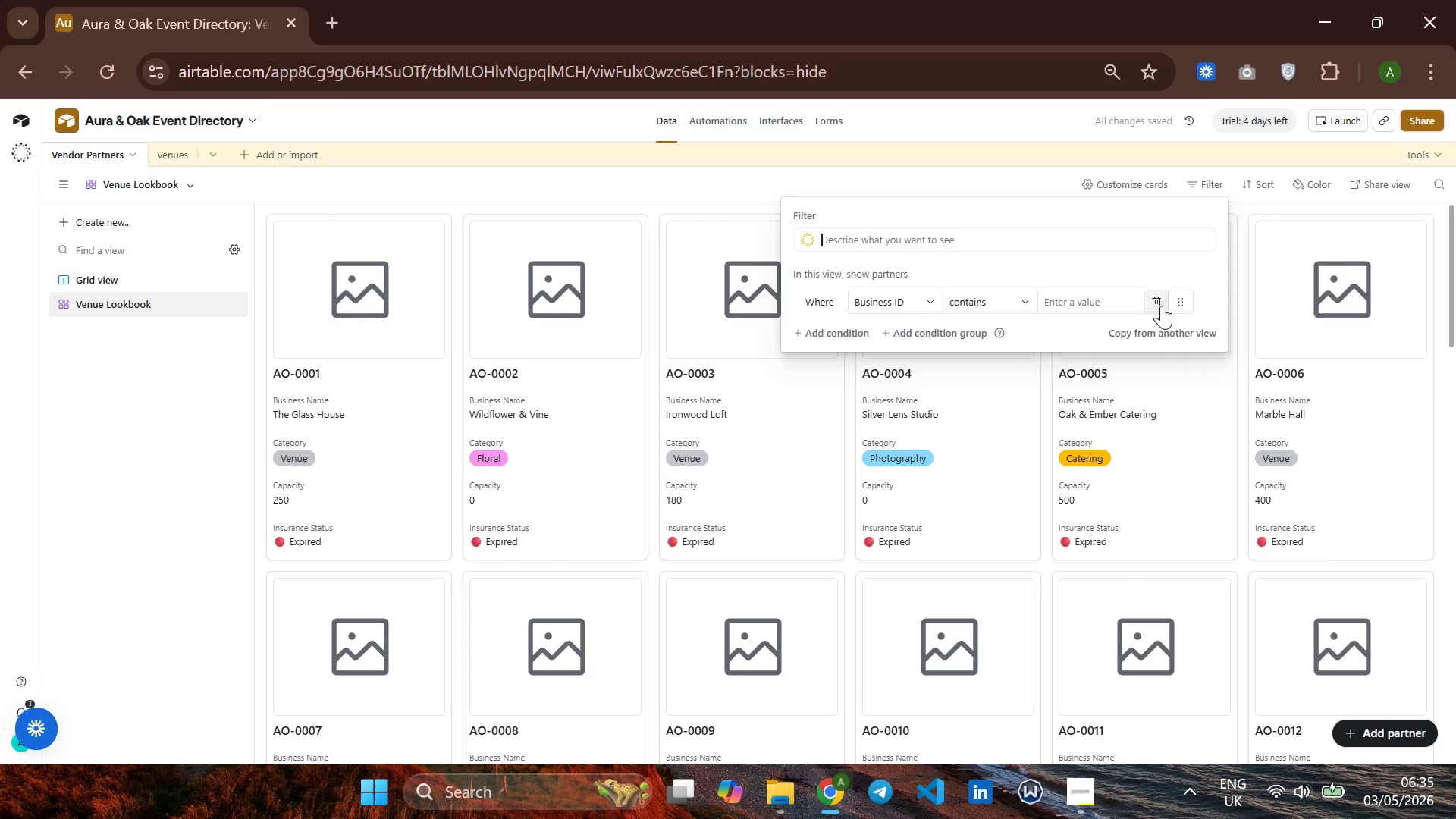 
left_click([1161, 306])
 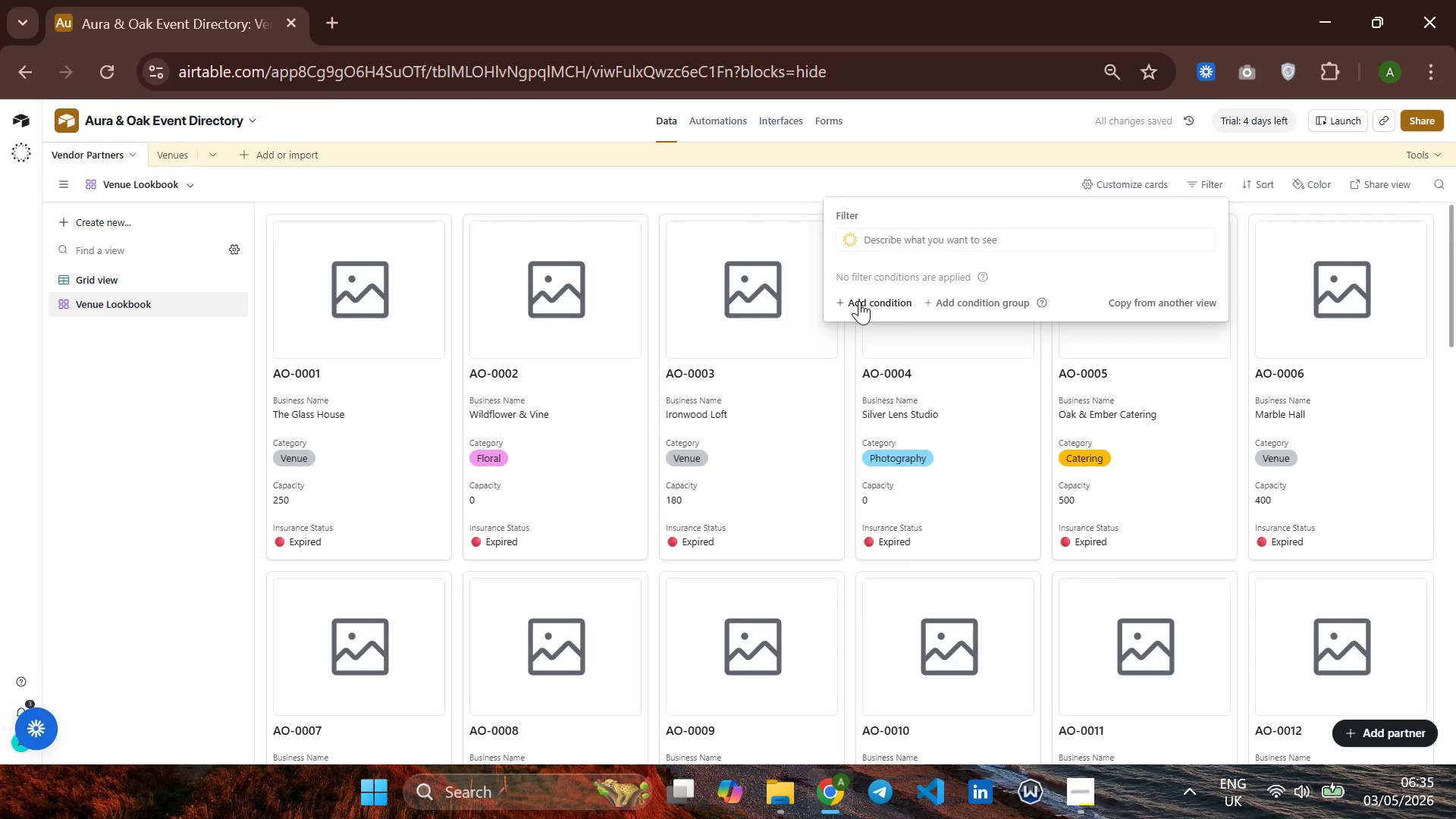 
wait(5.59)
 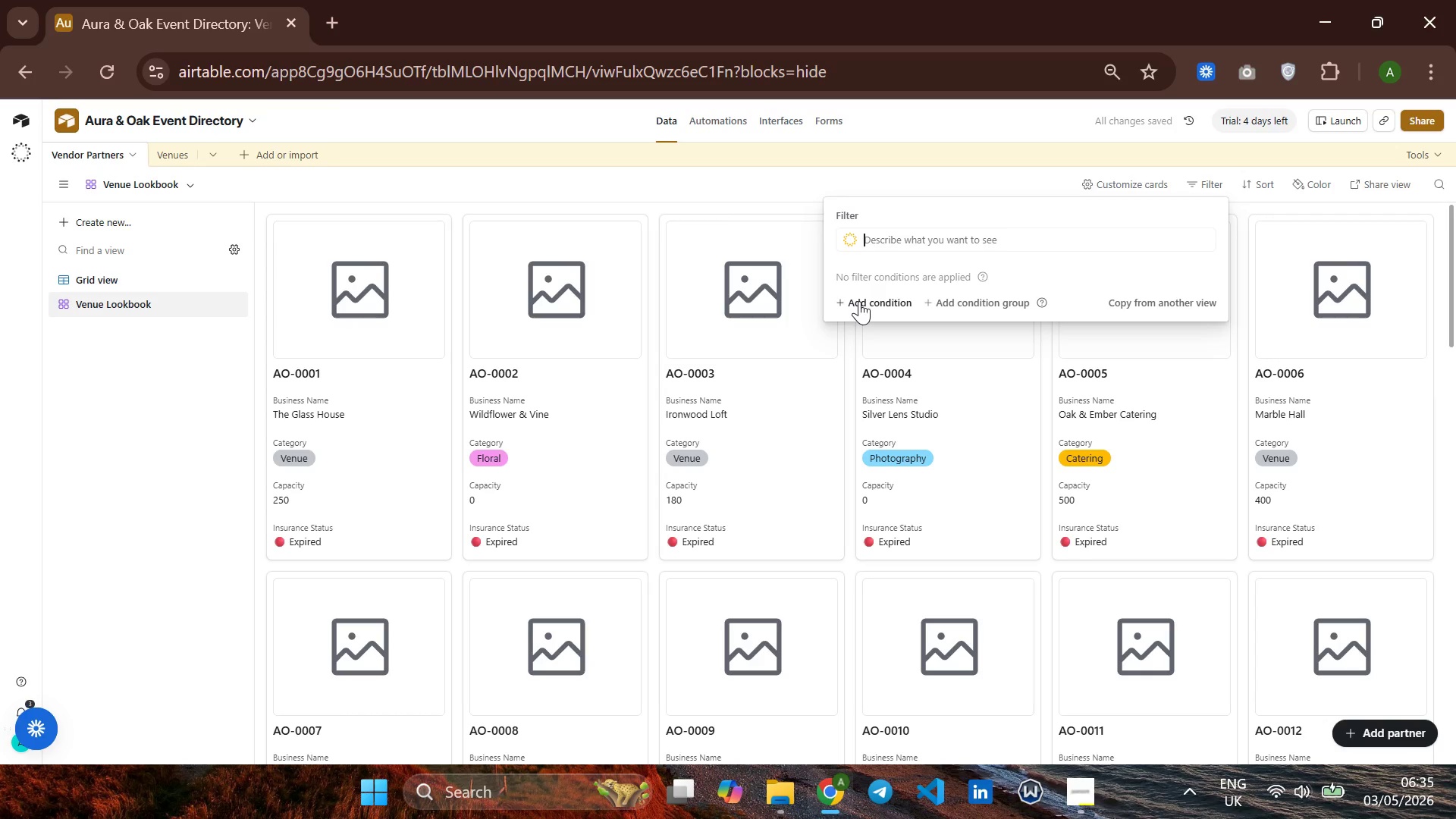 
left_click([859, 301])
 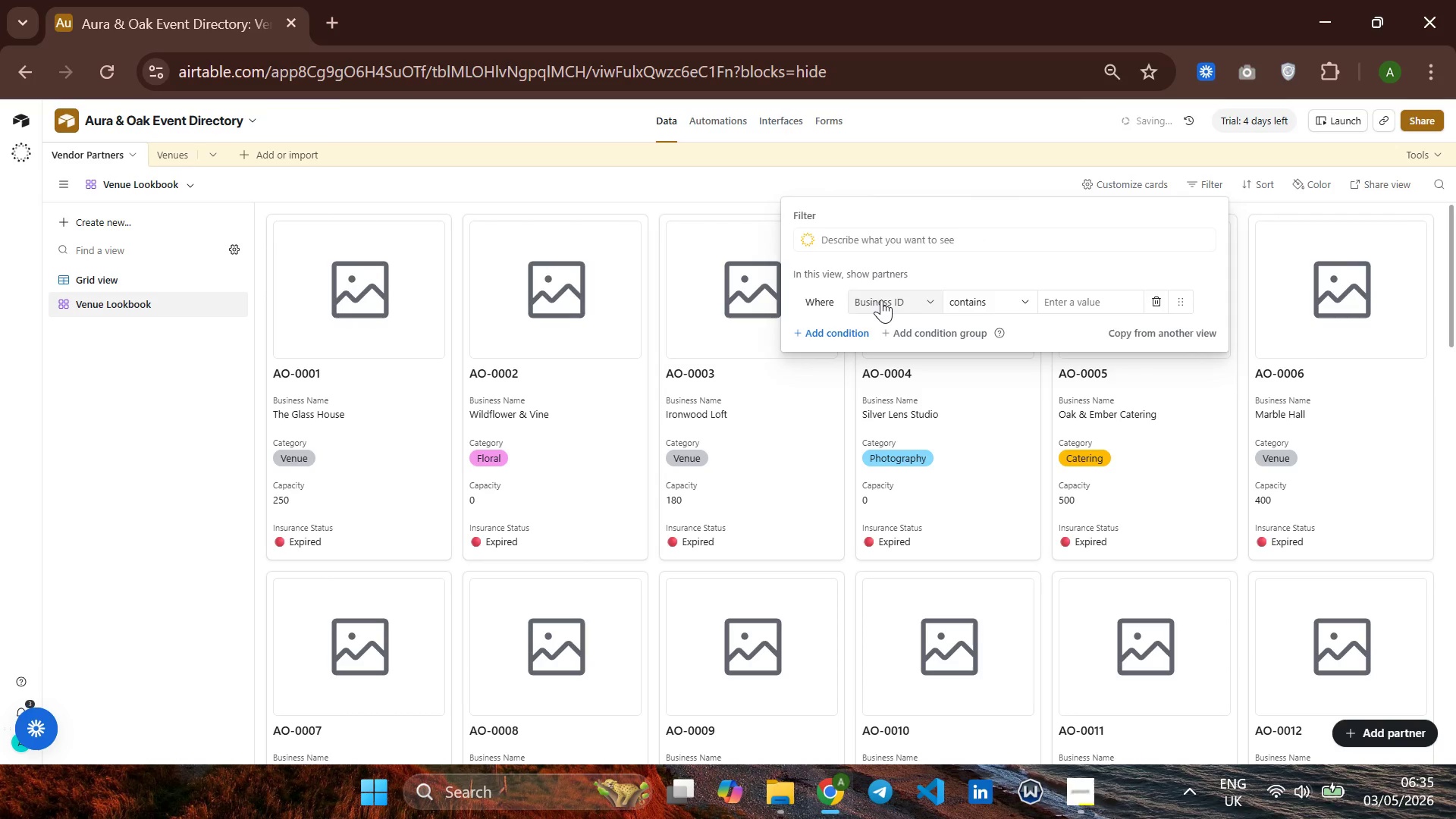 
left_click([881, 300])
 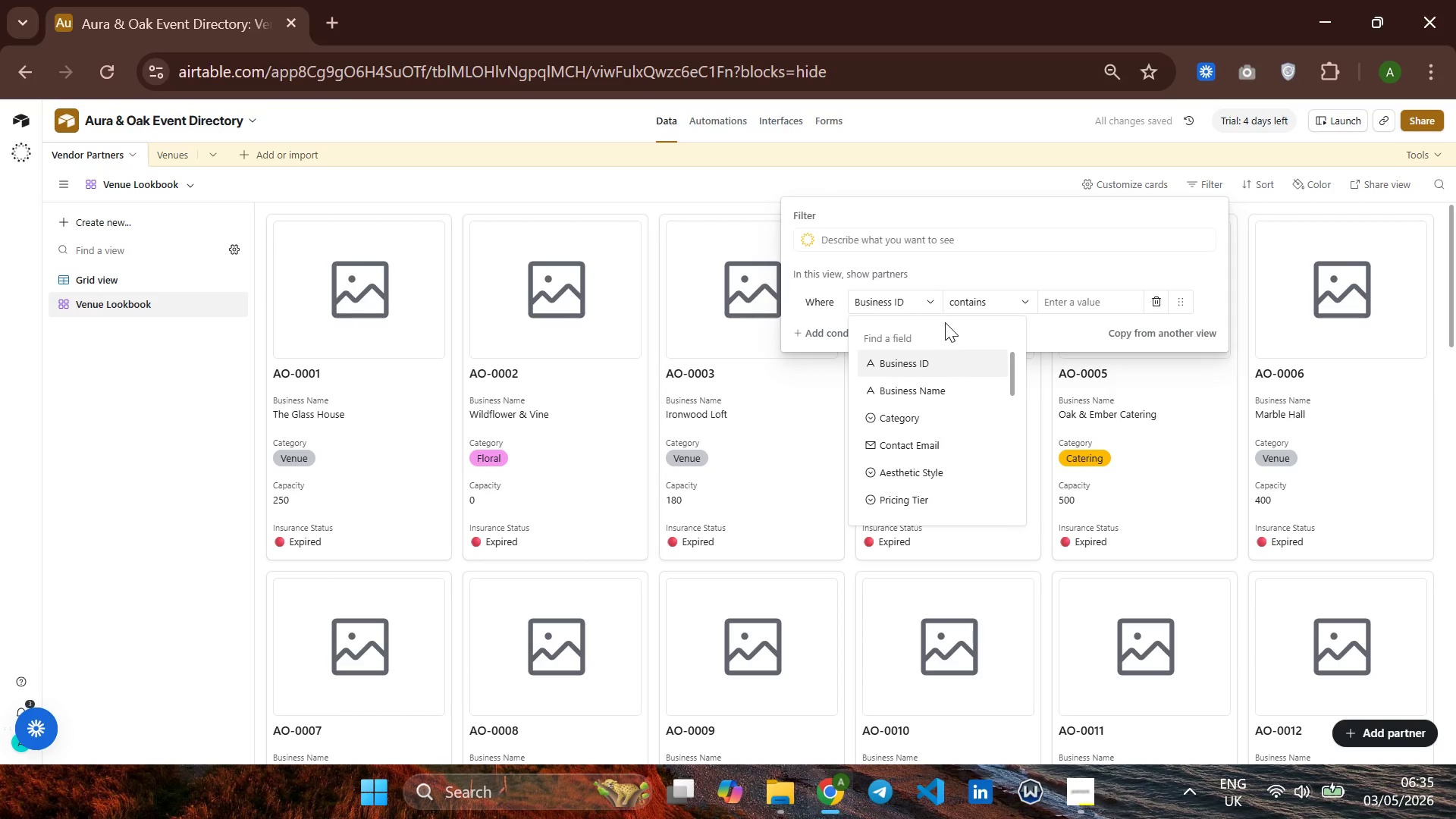 
mouse_move([905, 442])
 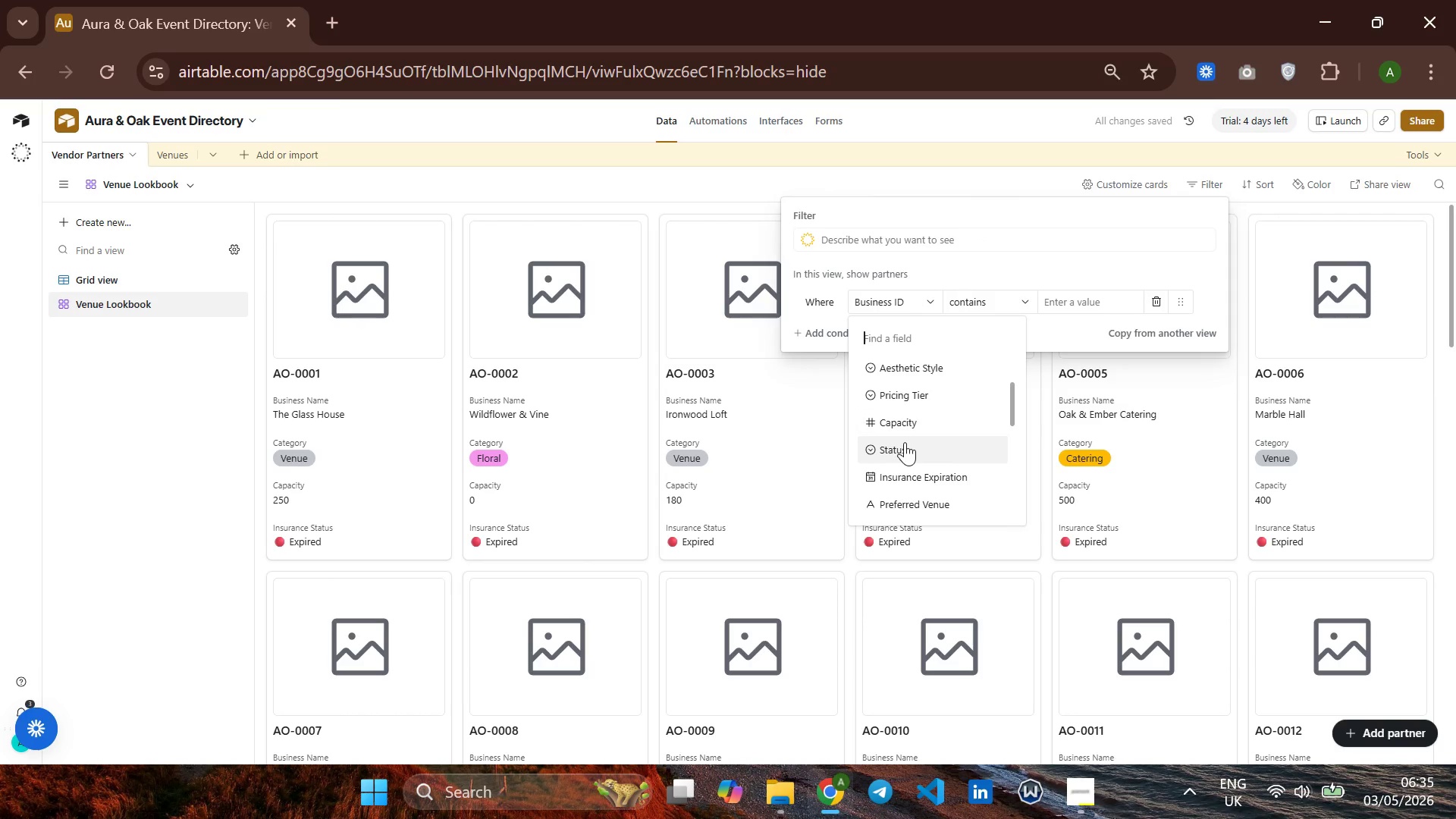 
left_click([905, 442])
 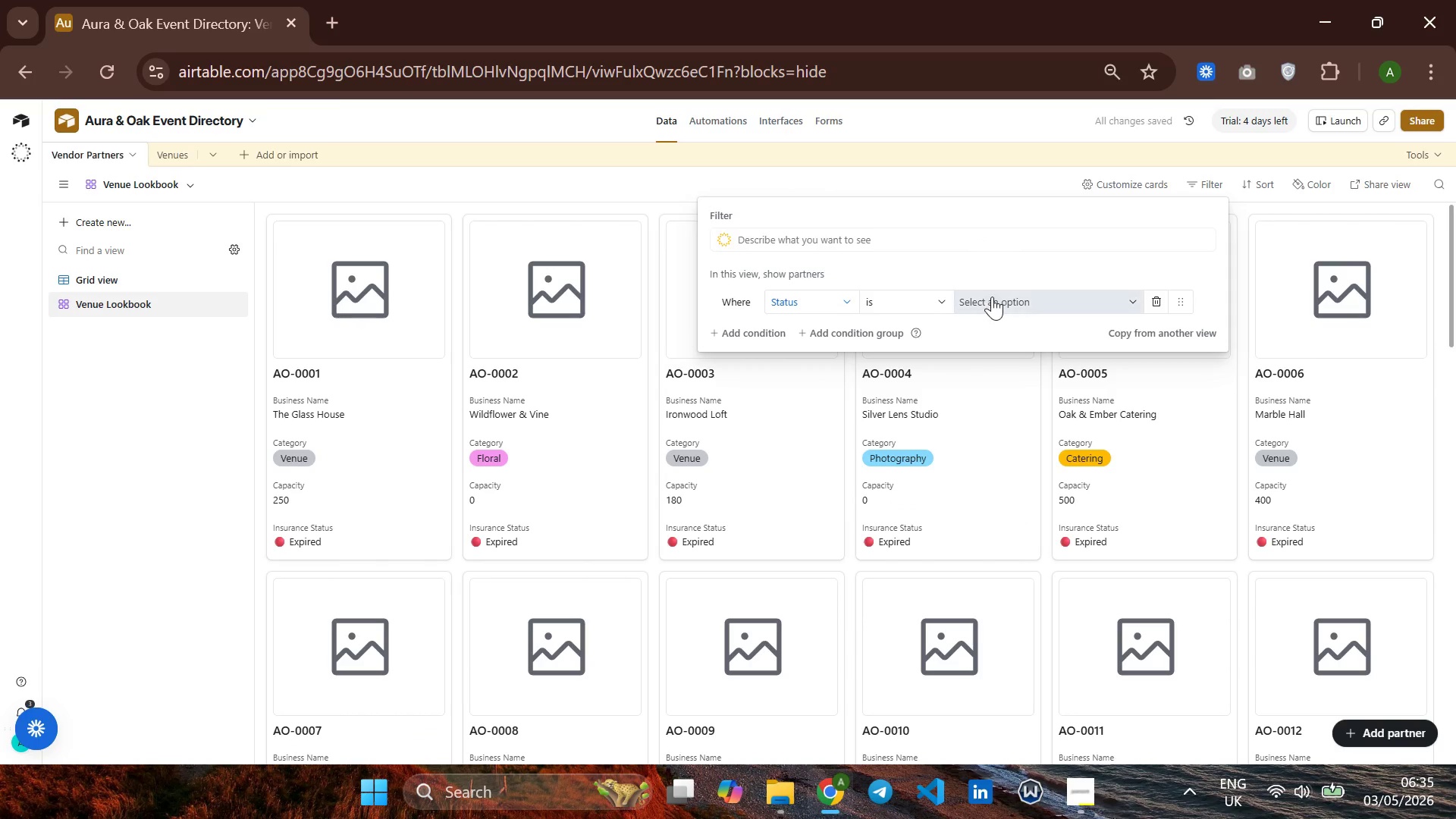 
left_click([992, 297])
 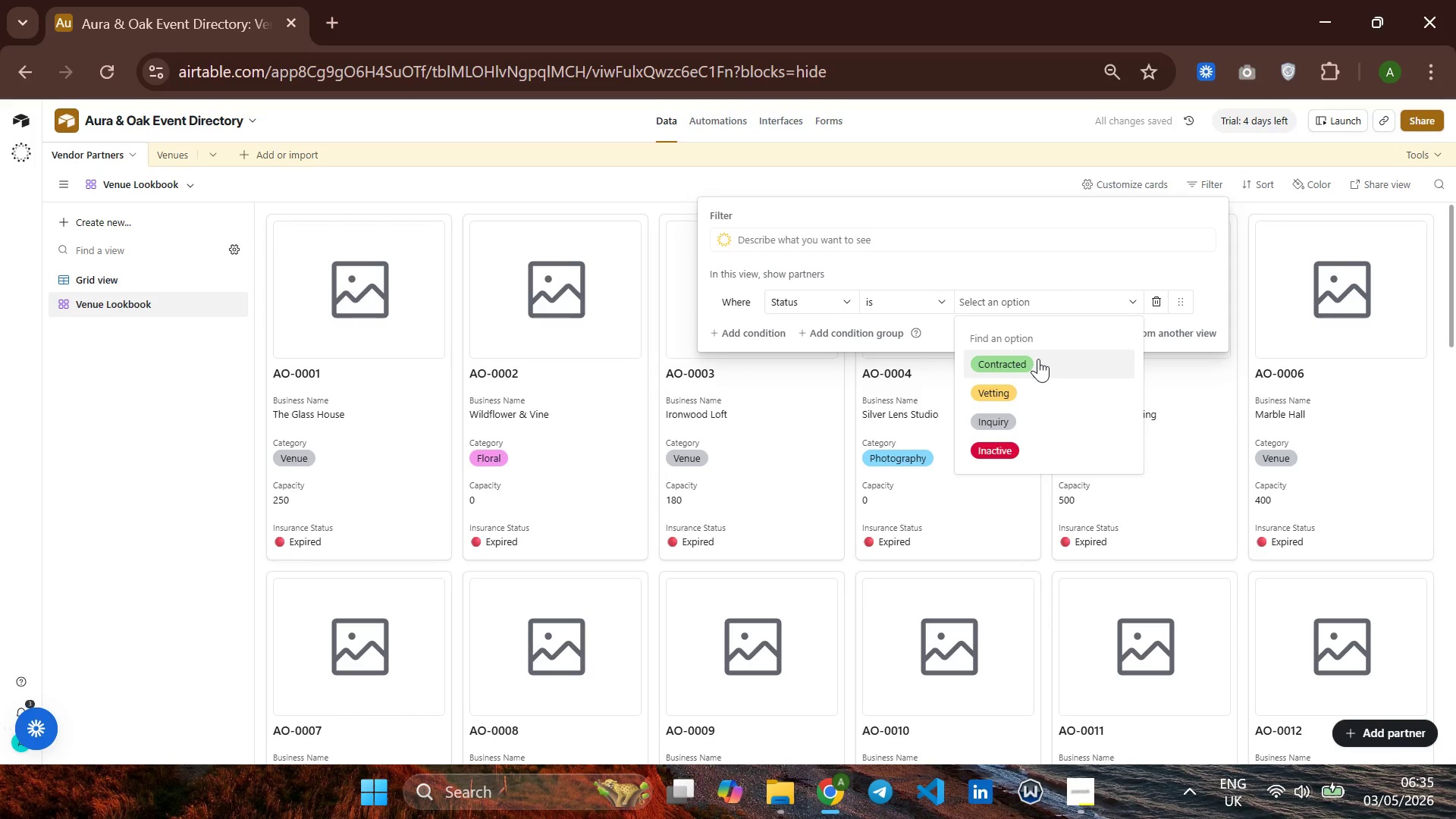 
left_click([1038, 359])
 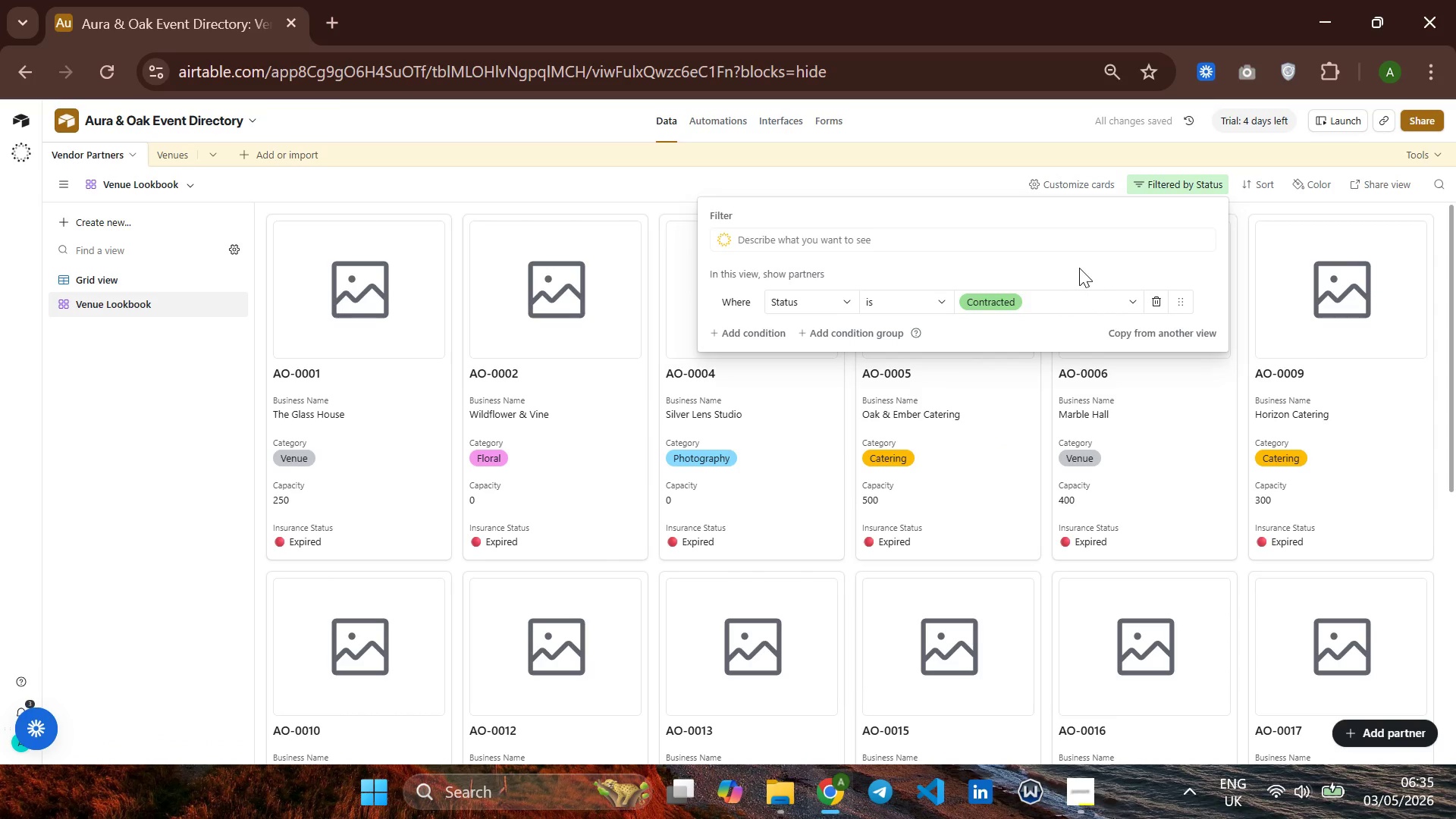 
wait(7.83)
 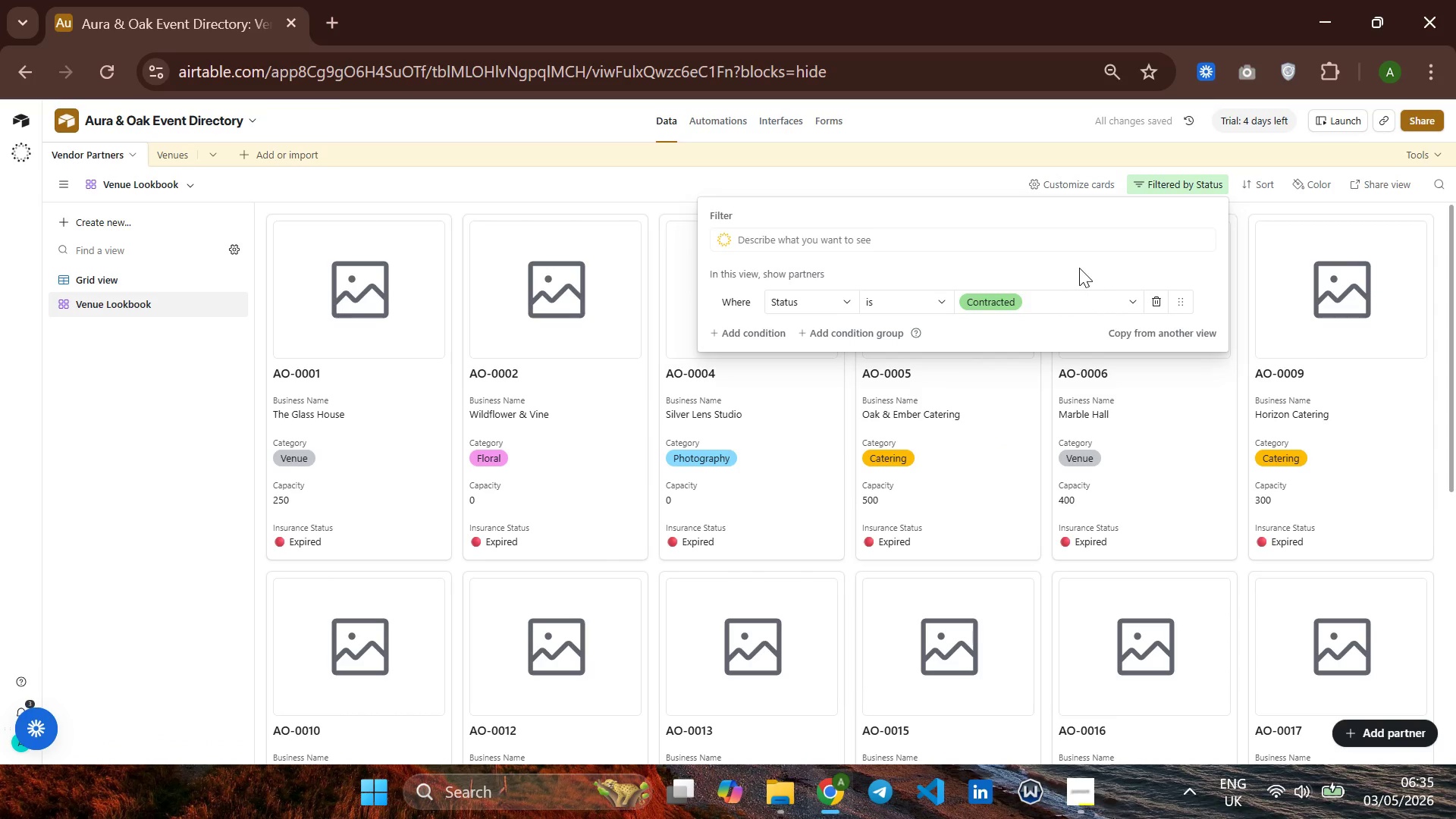 
left_click([1056, 260])
 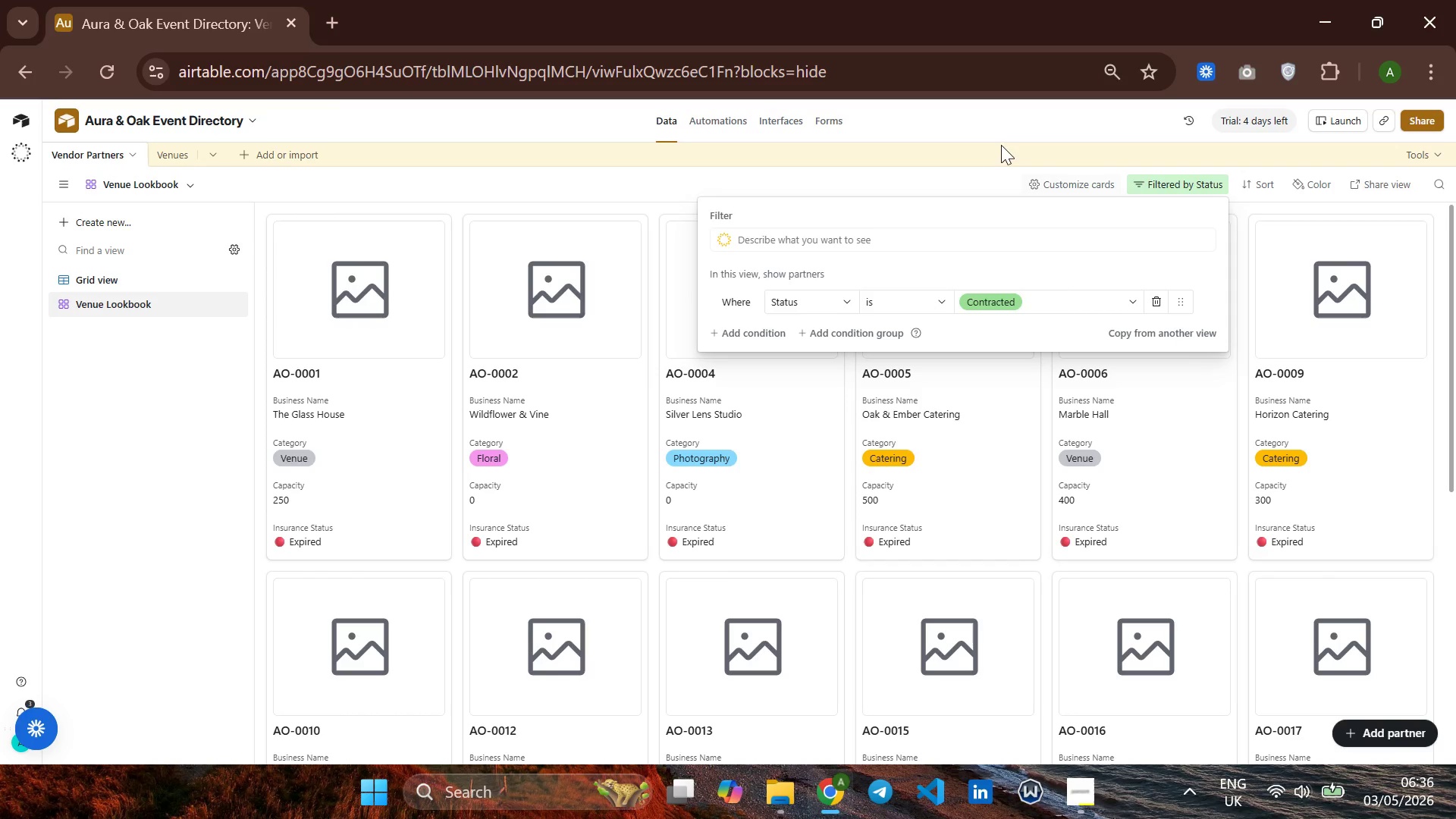 
left_click([999, 124])
 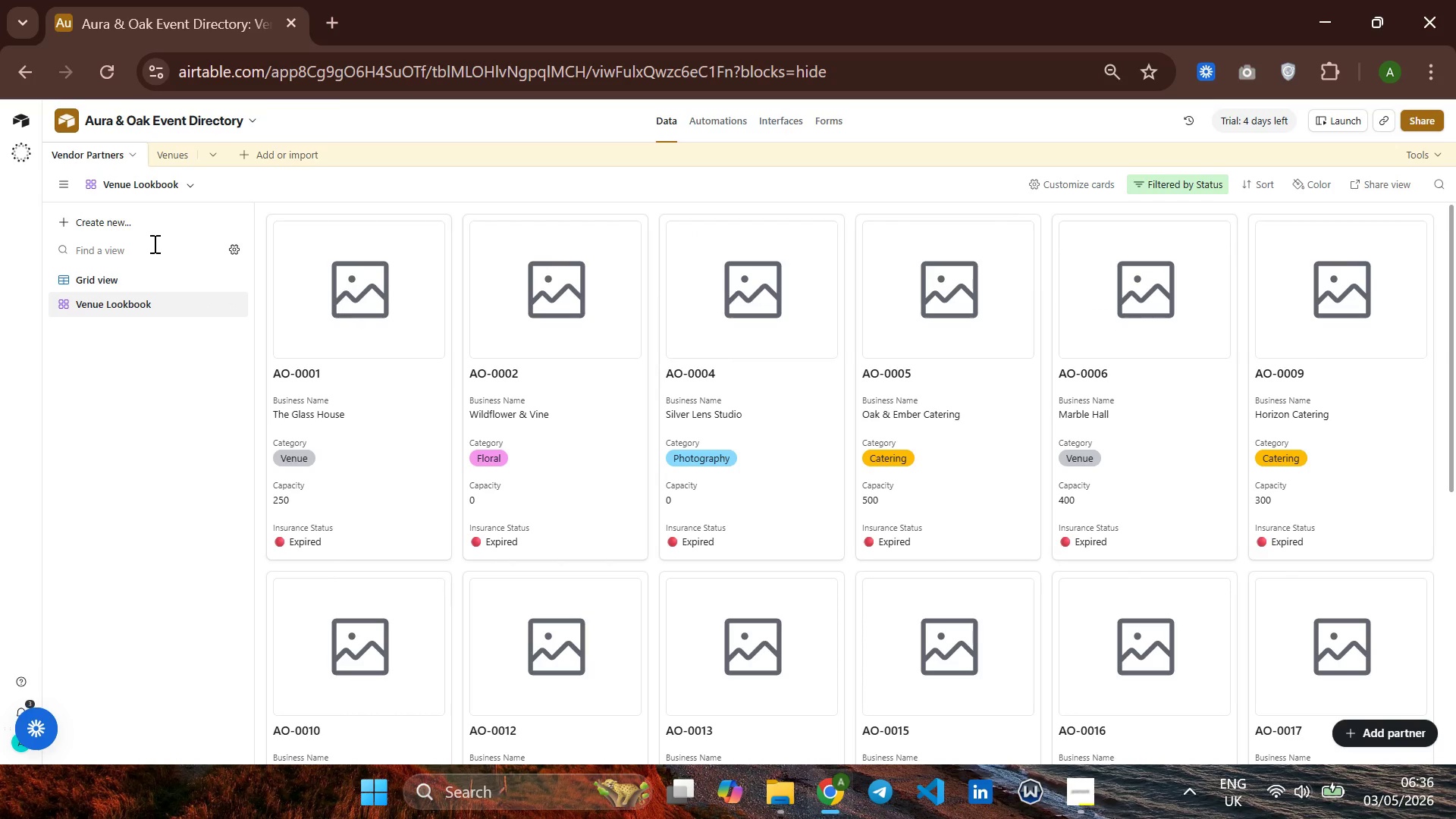 
left_click([151, 230])
 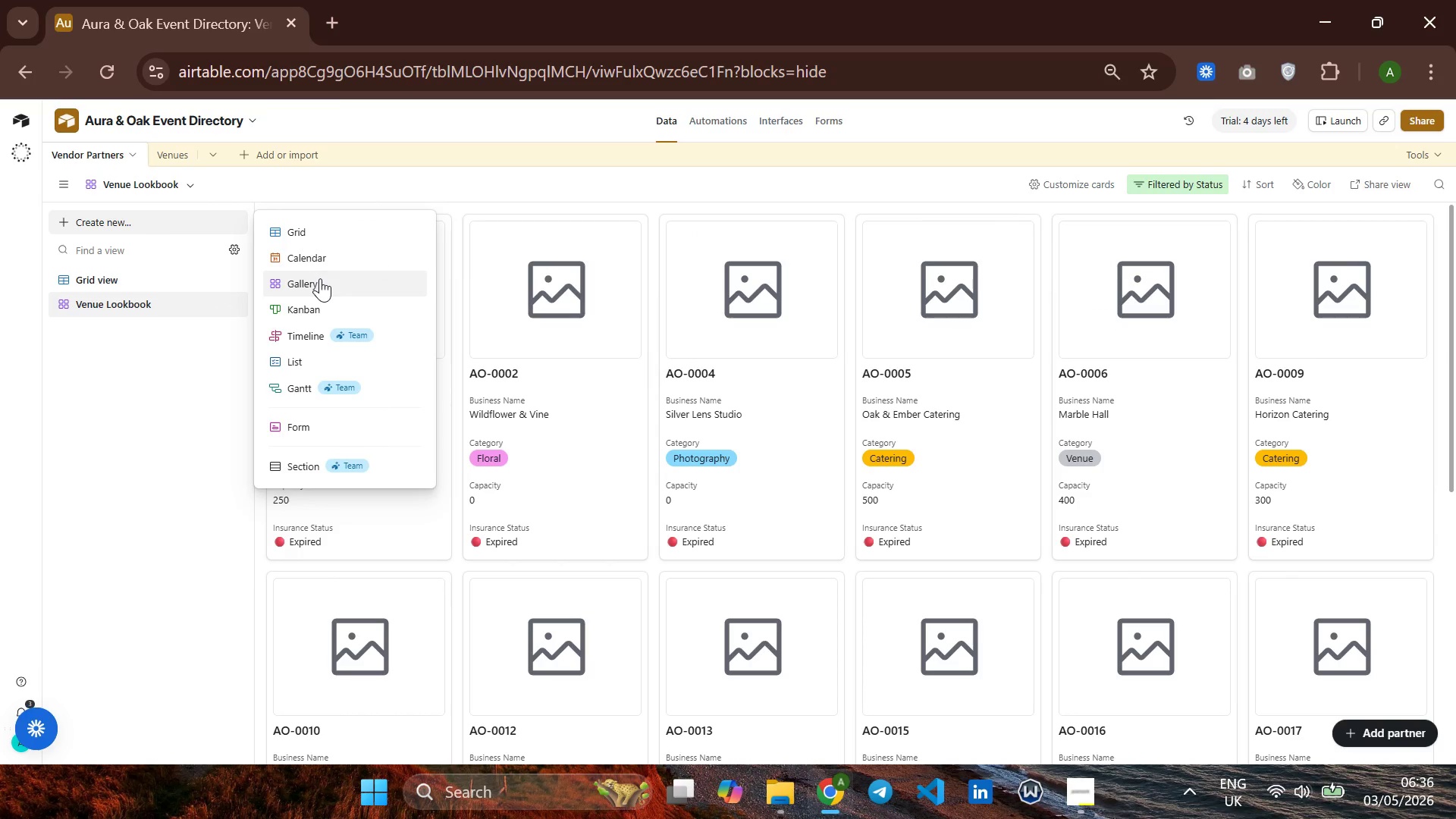 
left_click([321, 307])
 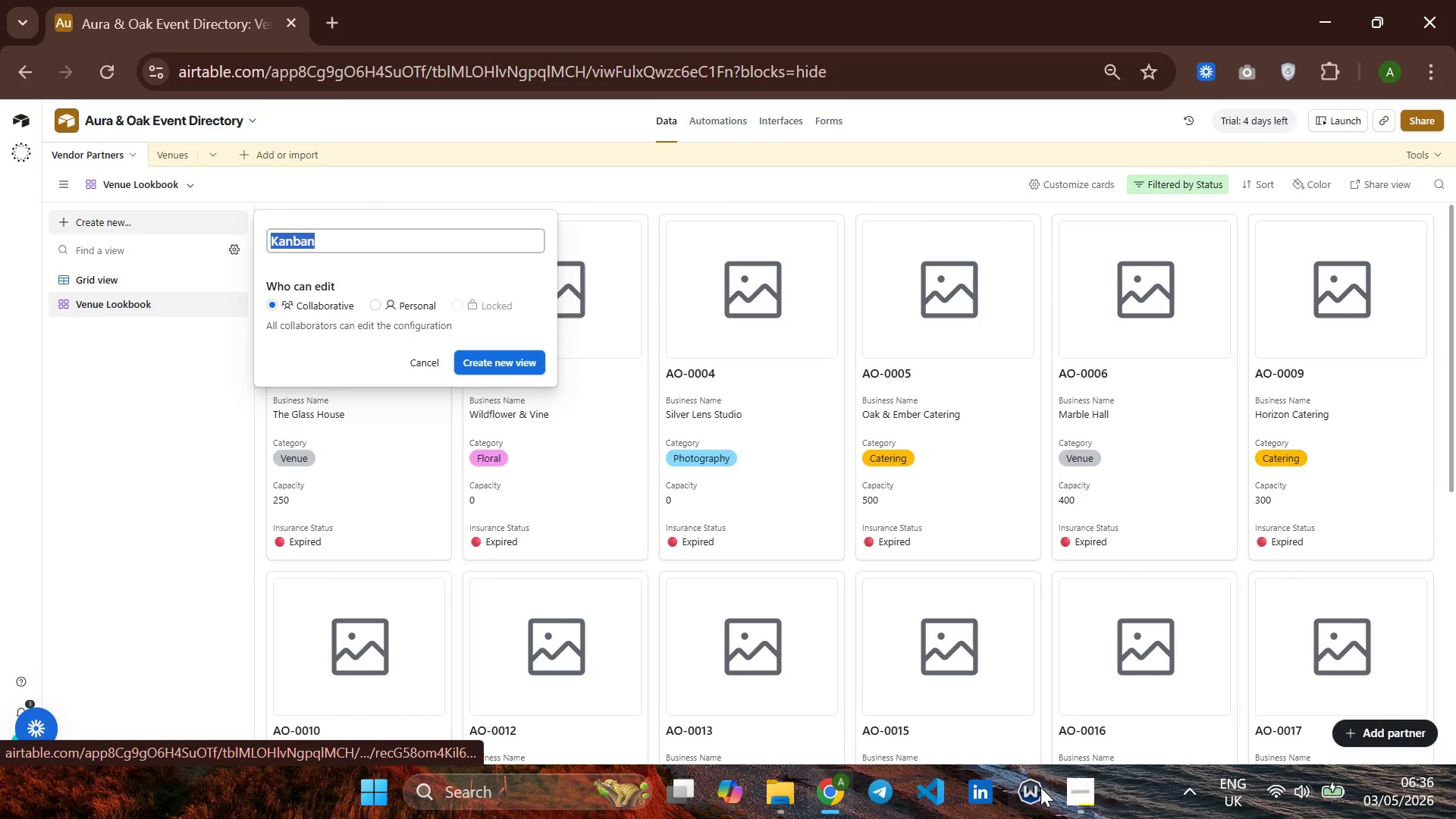 
left_click([1080, 789])